 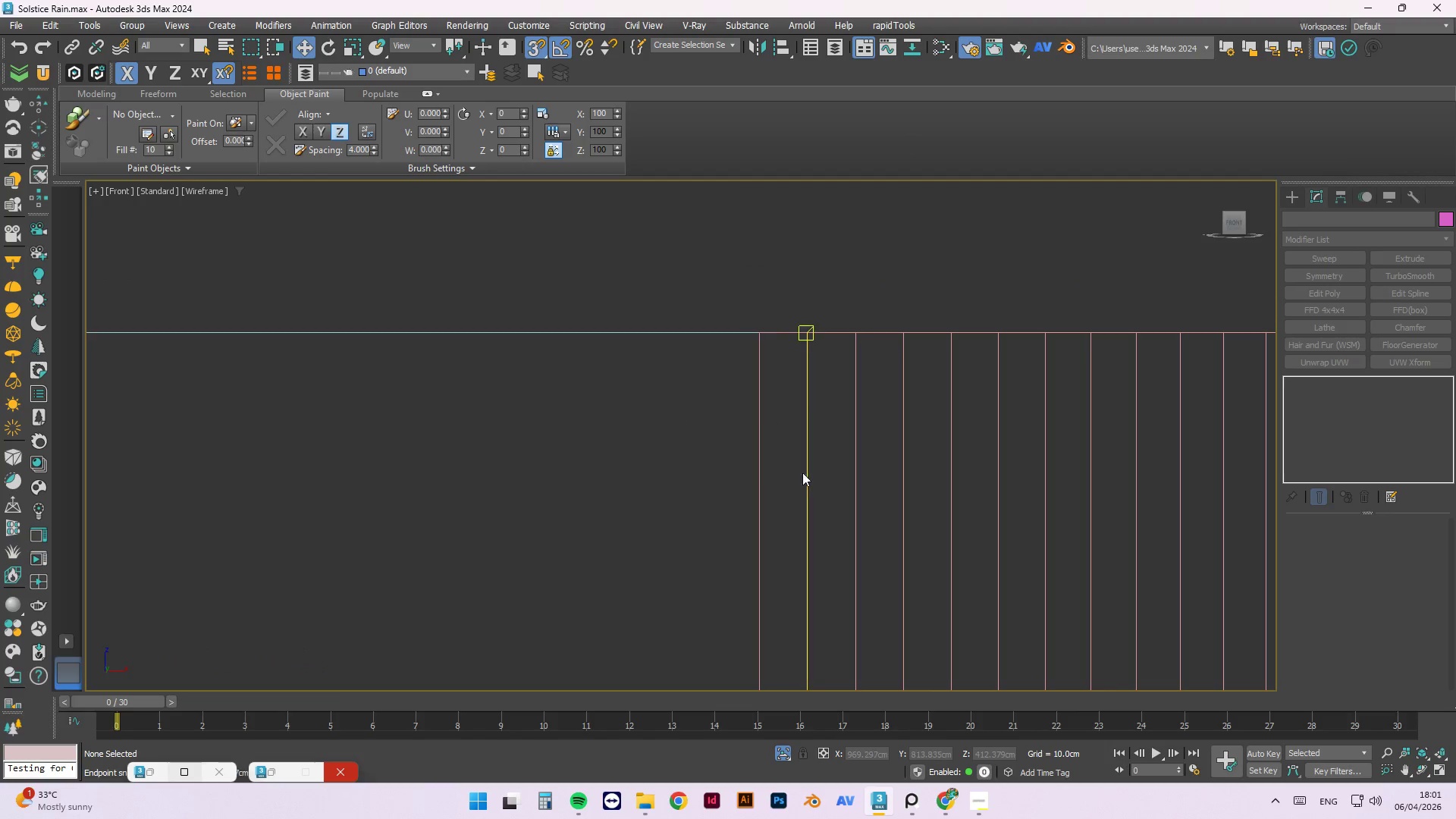 
scroll: coordinate [733, 249], scroll_direction: down, amount: 4.0
 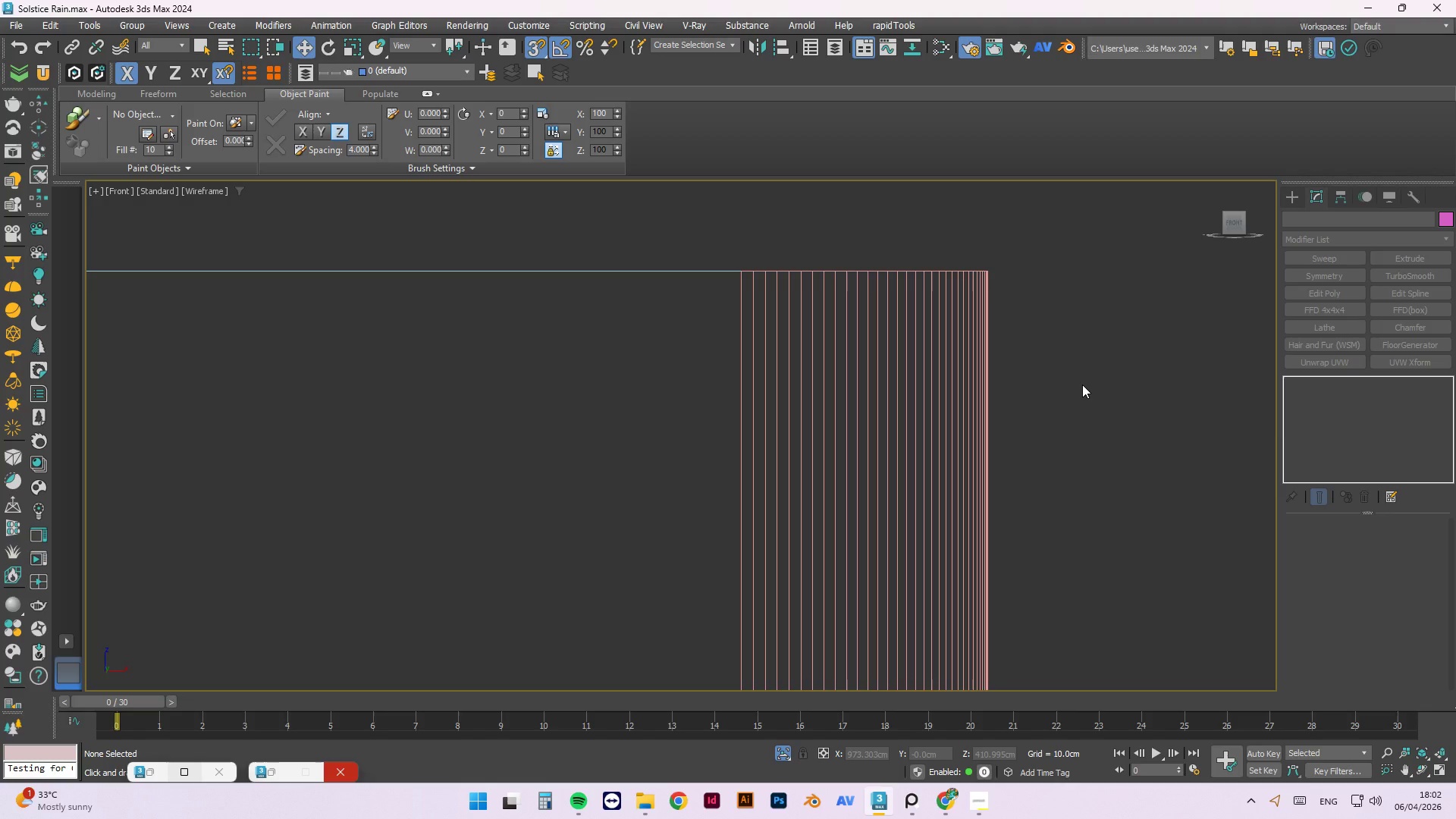 
wait(24.04)
 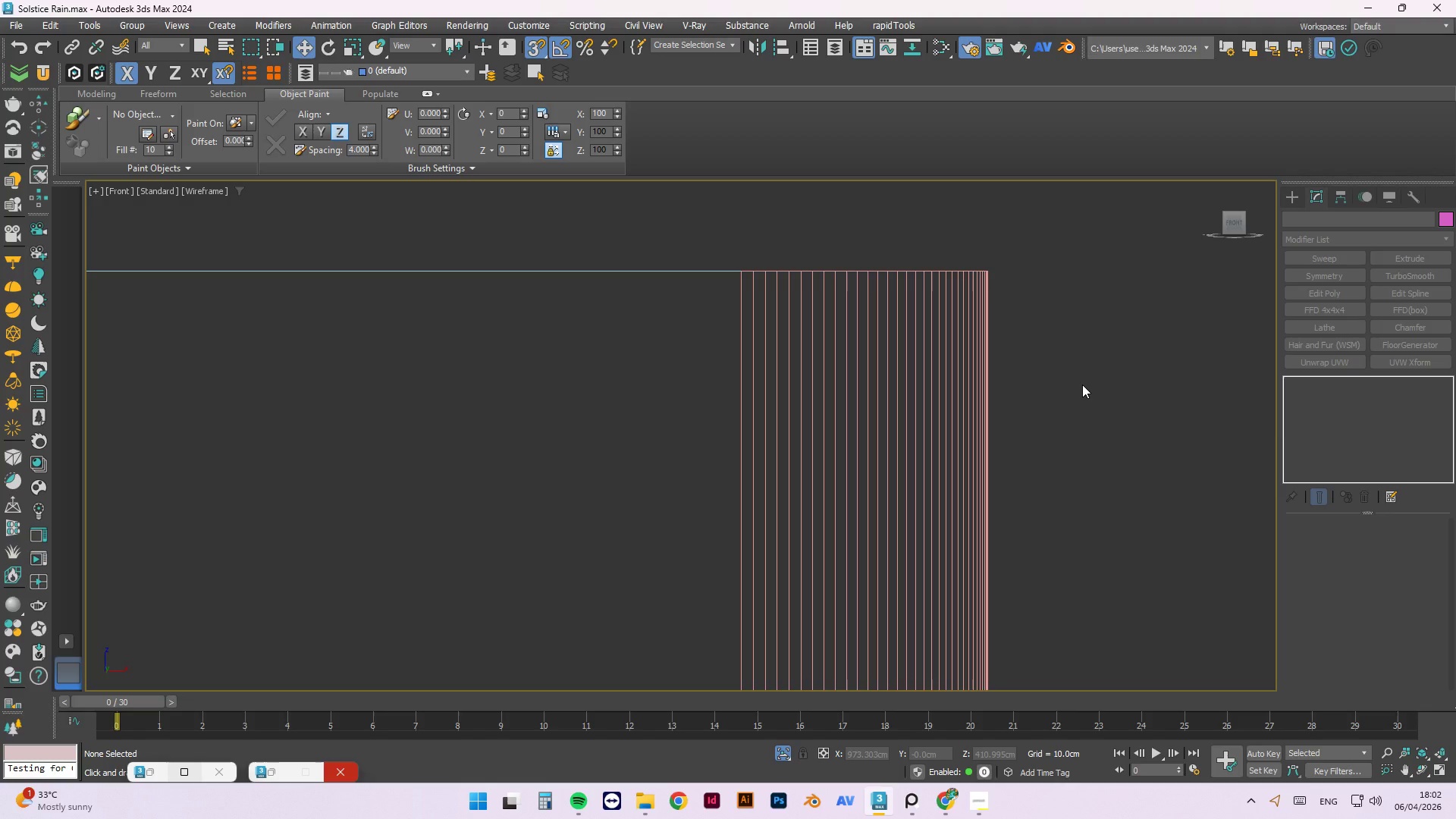 
left_click_drag(start_coordinate=[1065, 331], to_coordinate=[1066, 336])
 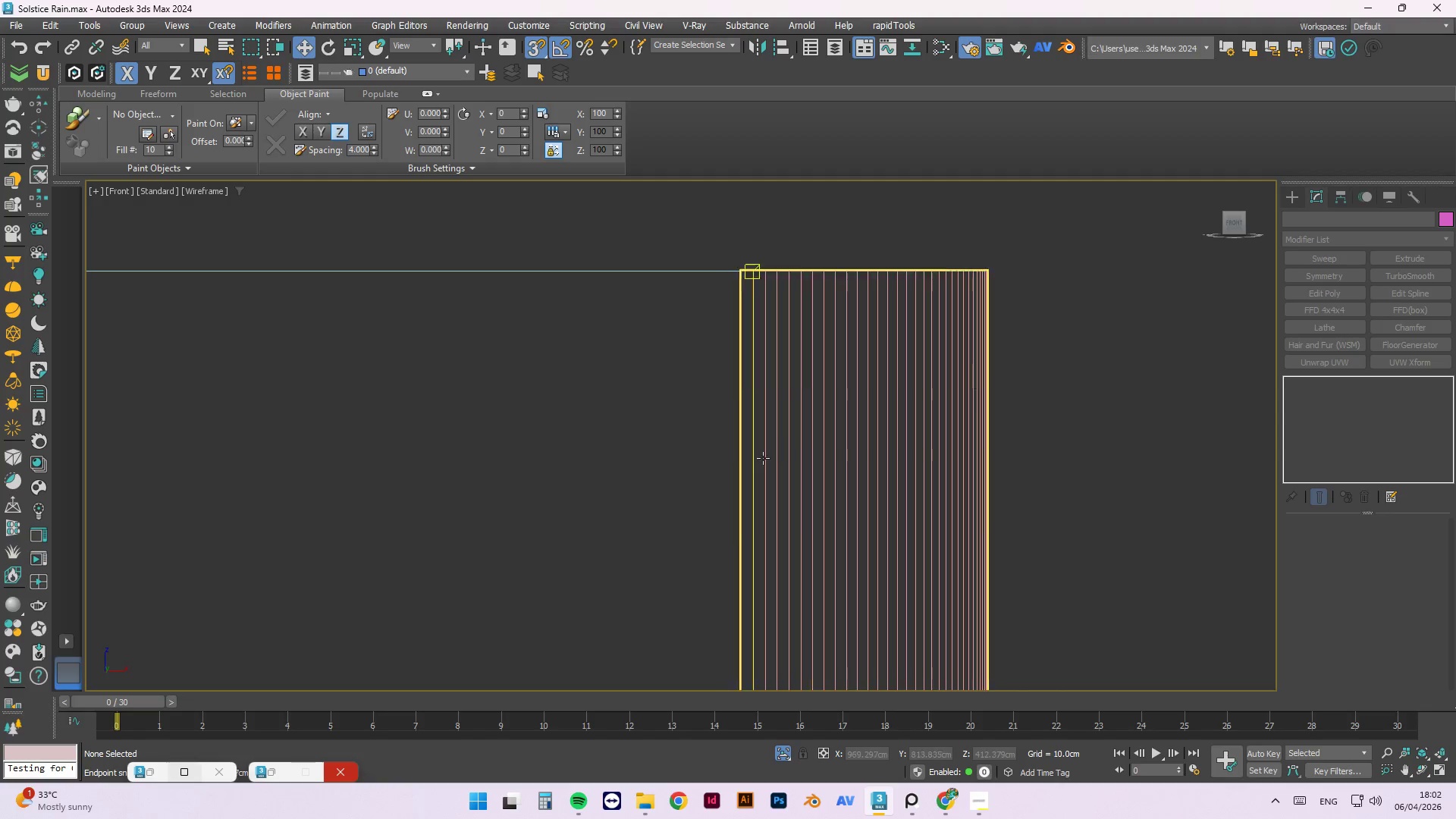 
scroll: coordinate [763, 459], scroll_direction: down, amount: 3.0
 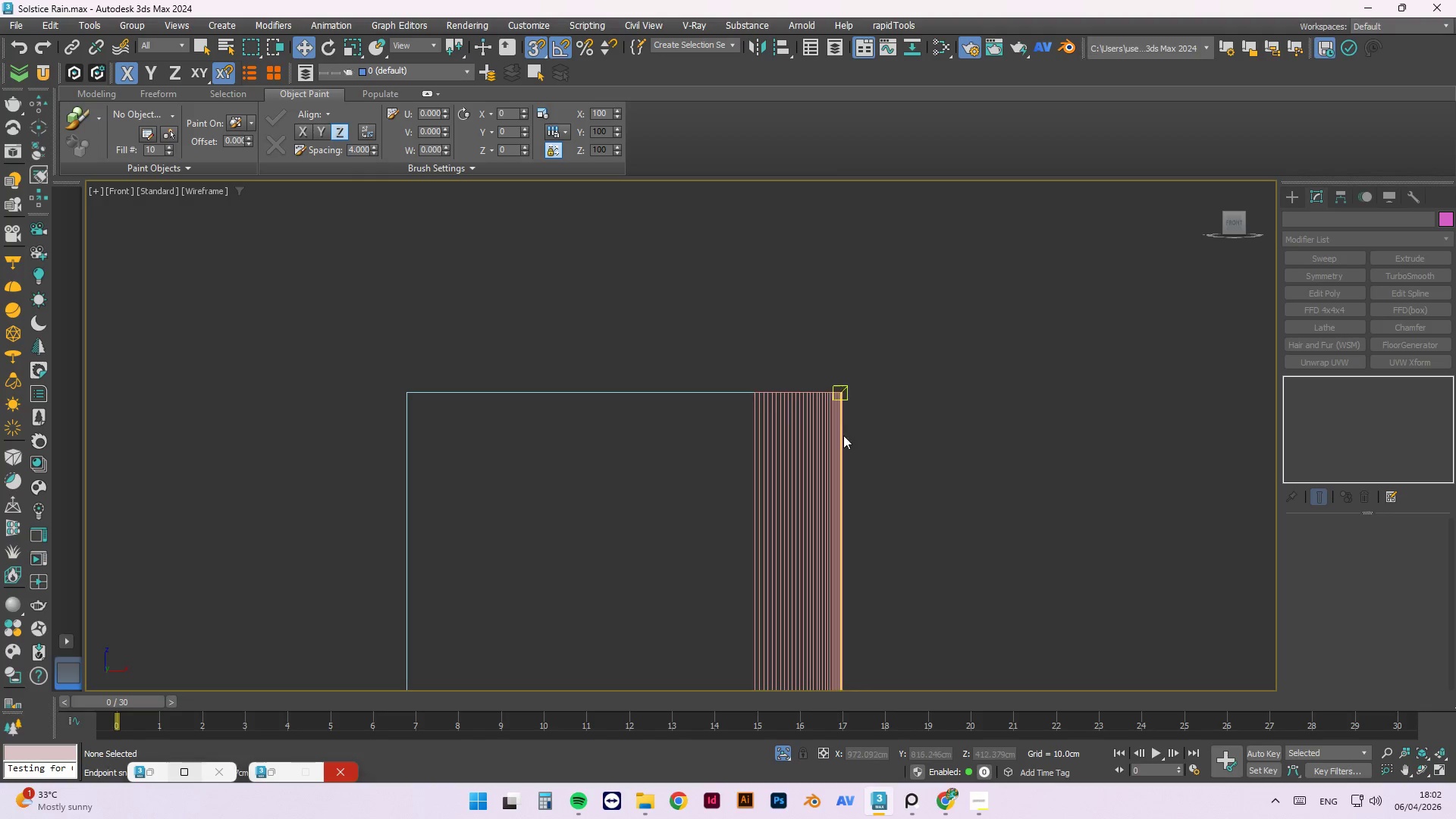 
left_click([833, 433])
 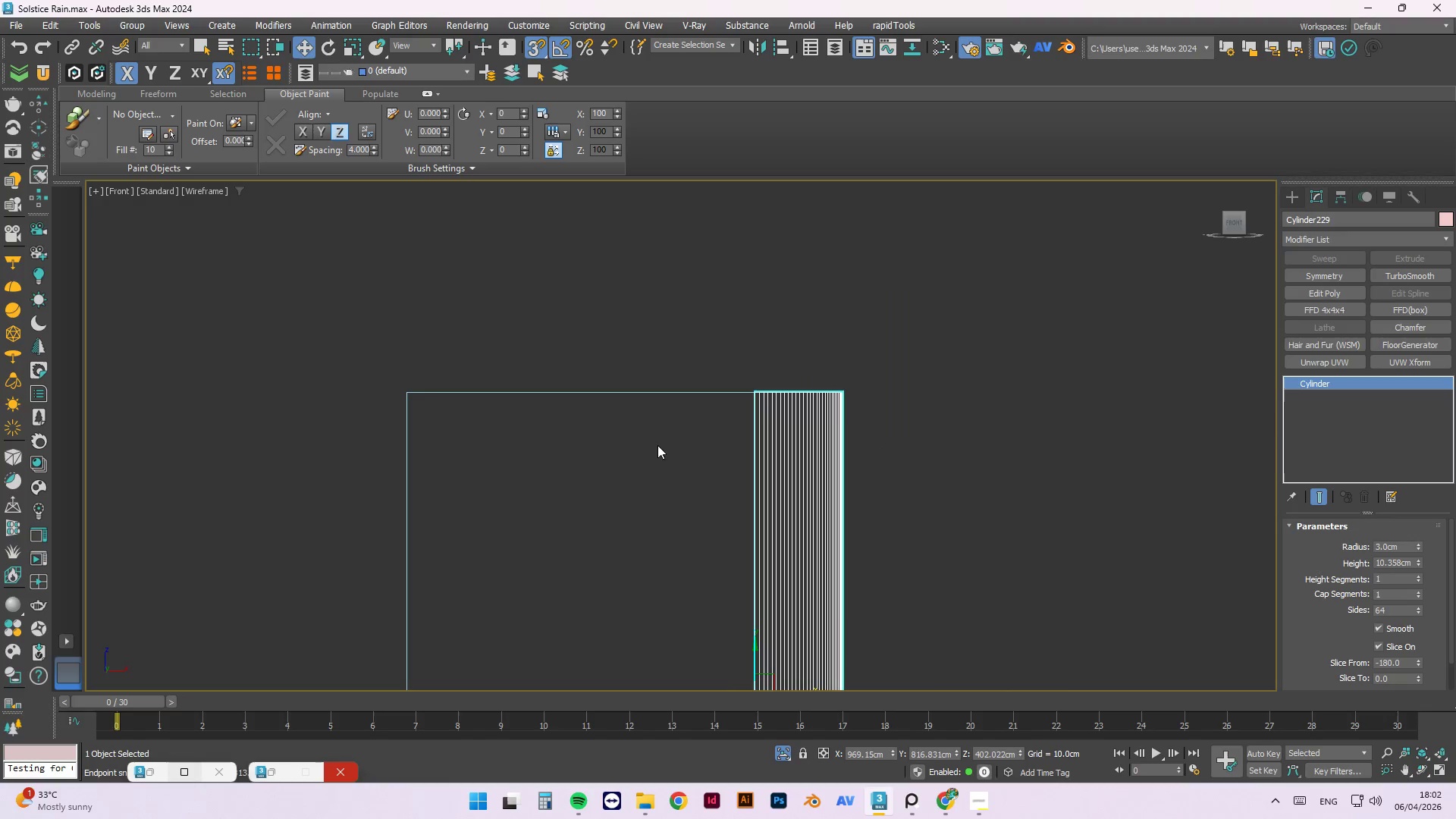 
key(Alt+AltLeft)
 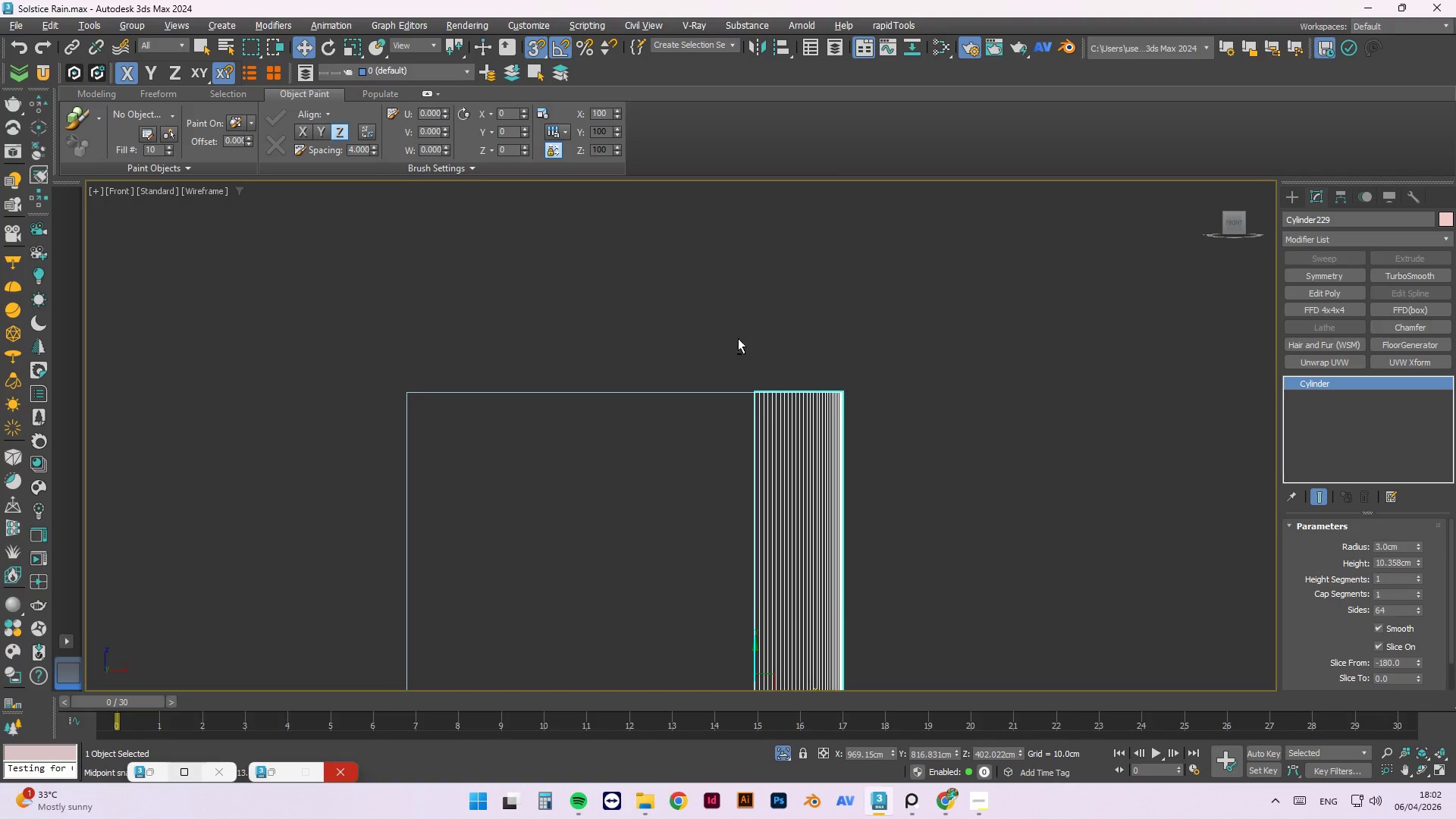 
scroll: coordinate [741, 414], scroll_direction: down, amount: 4.0
 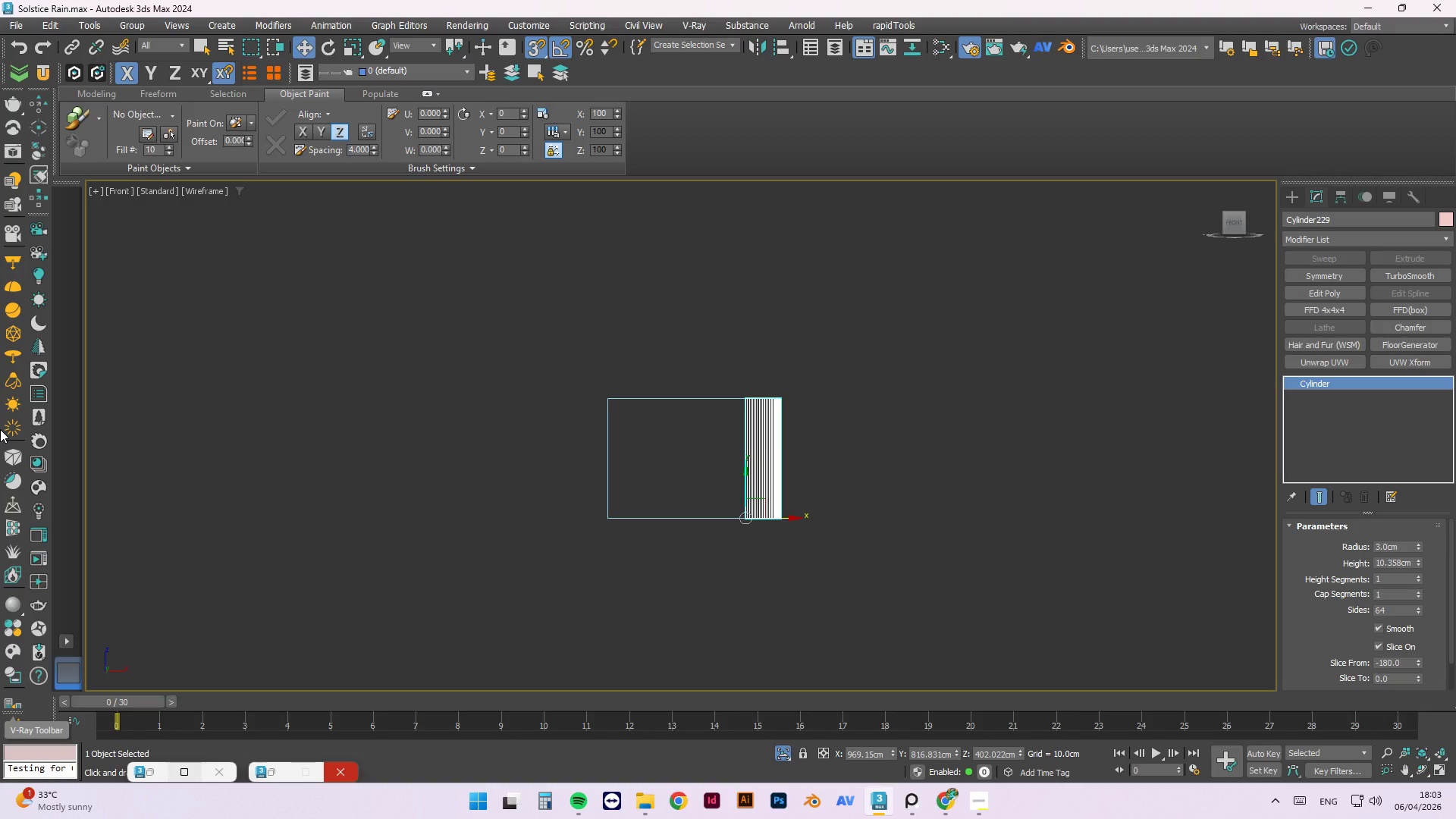 
wait(41.6)
 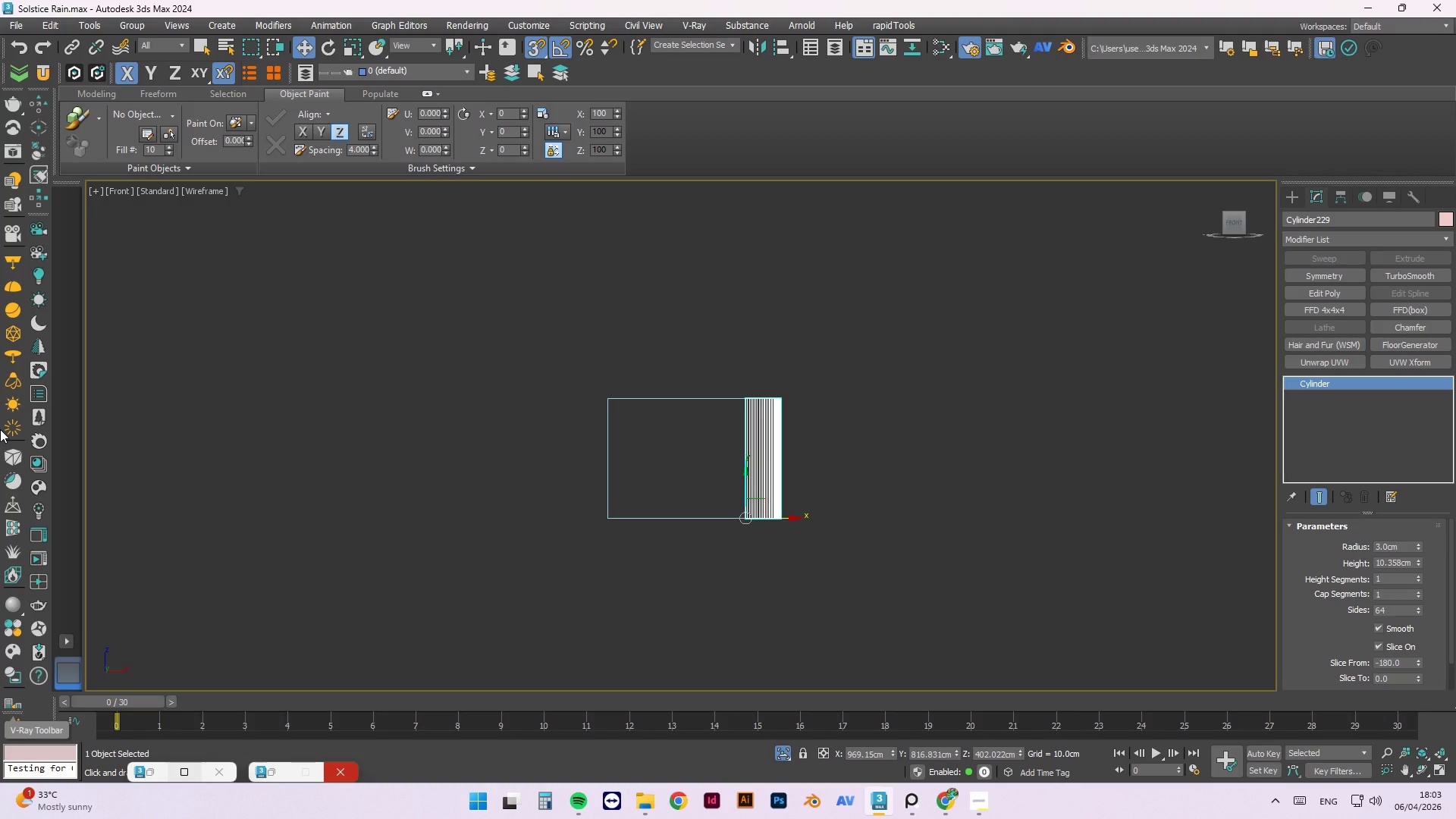 
mouse_move([20, 410])
 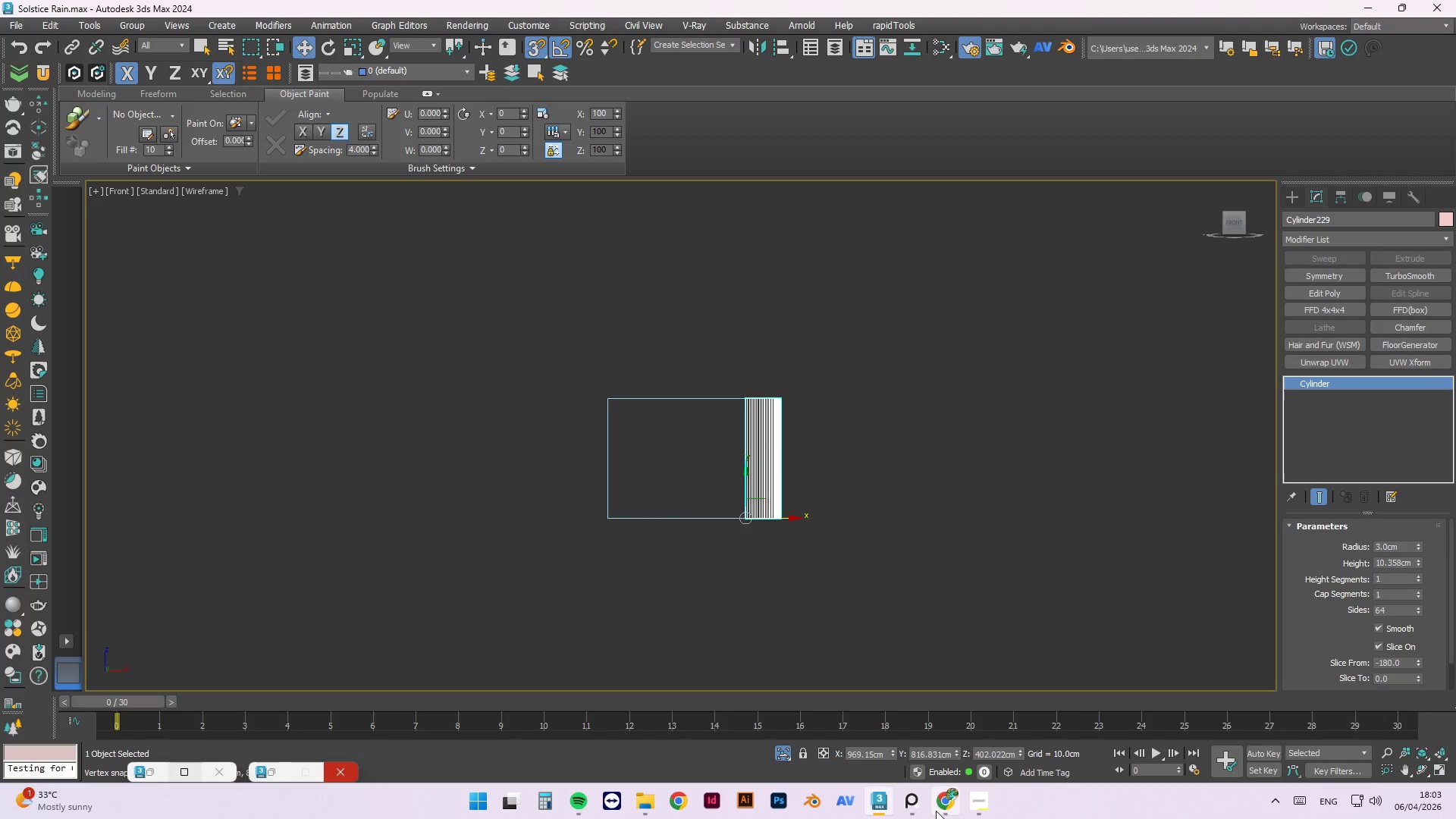 
left_click([984, 814])